 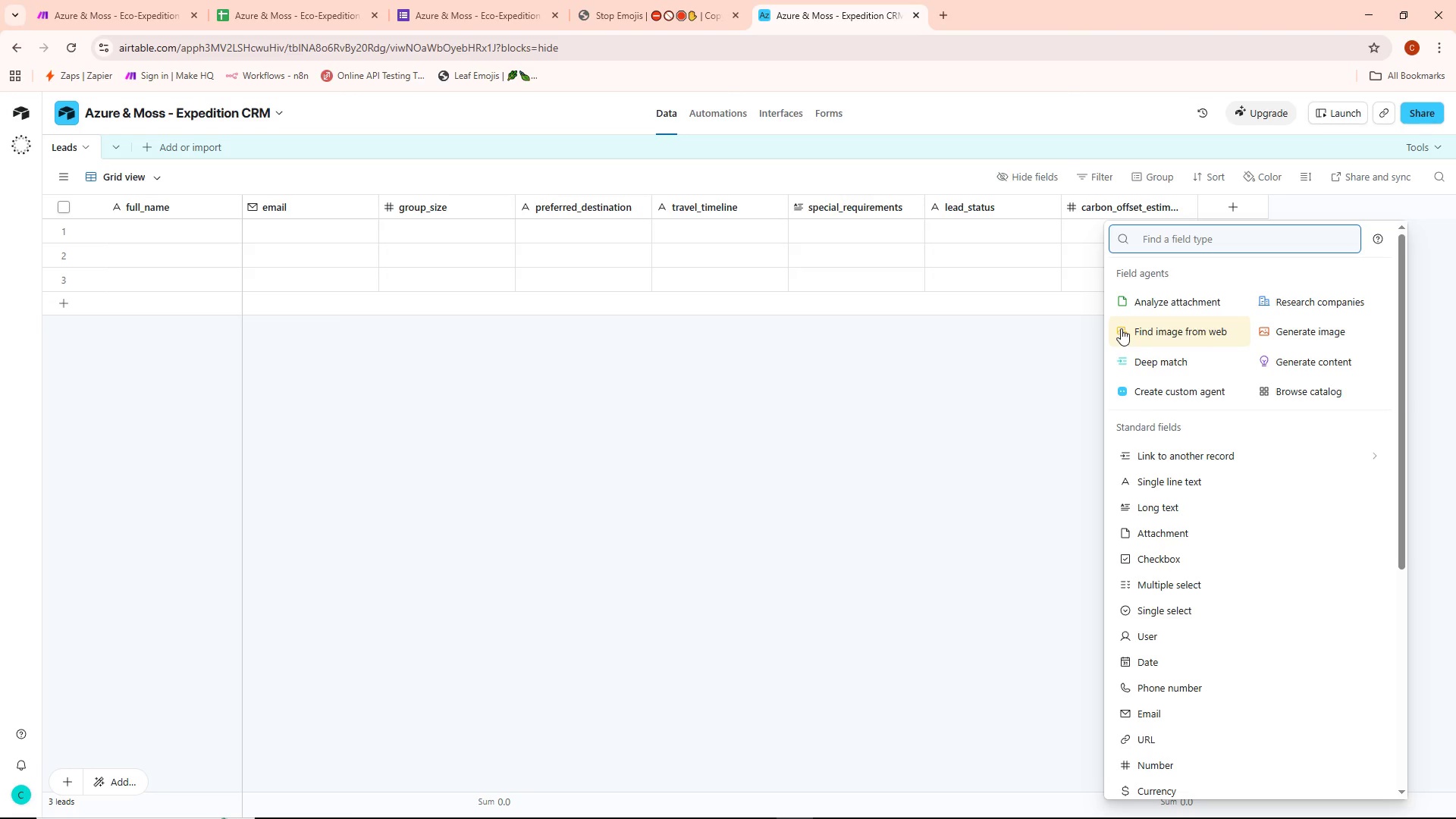 
hold_key(key=ShiftLeft, duration=0.31)
 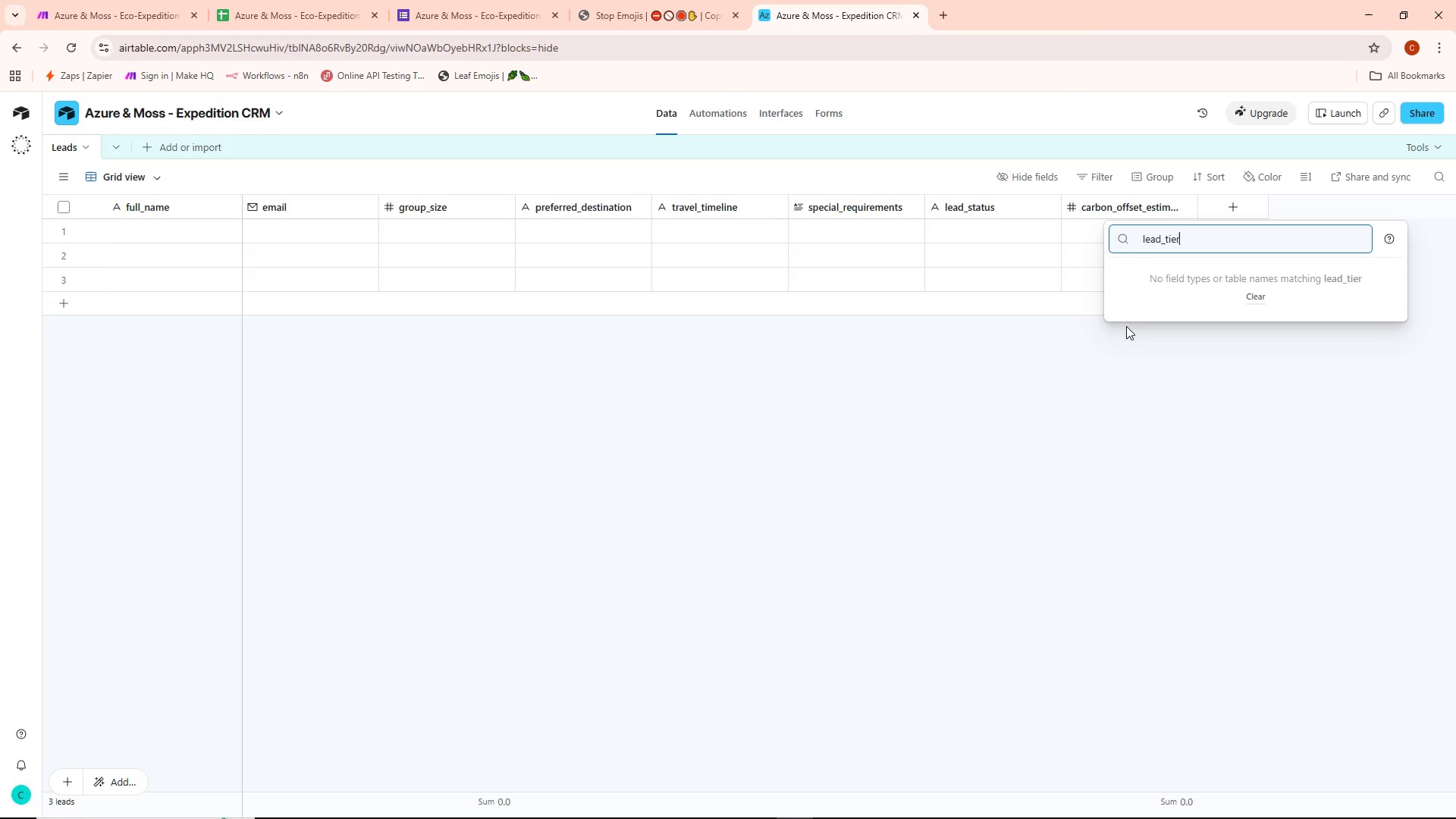 
key(Control+ControlLeft)
 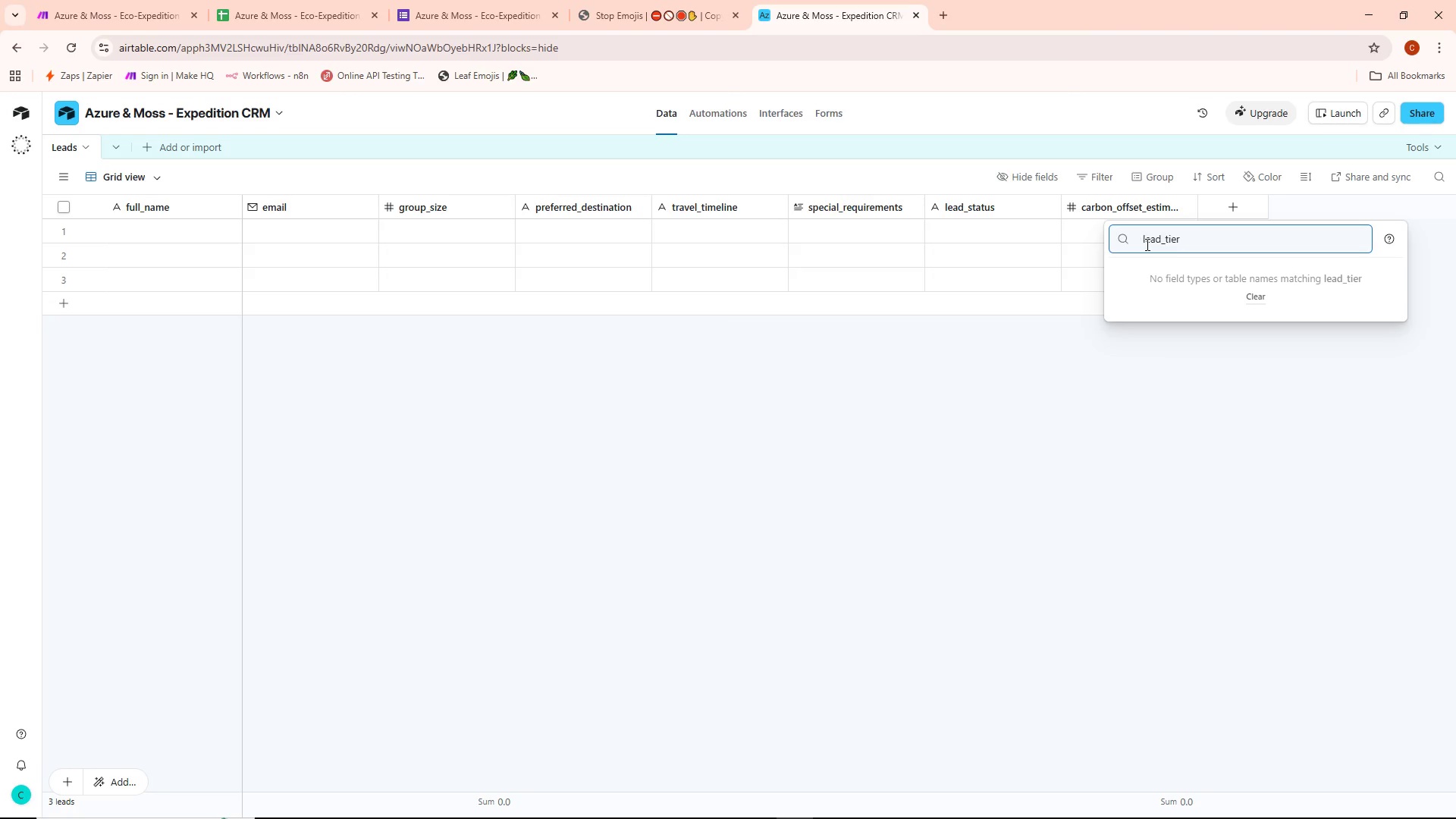 
key(Control+A)
 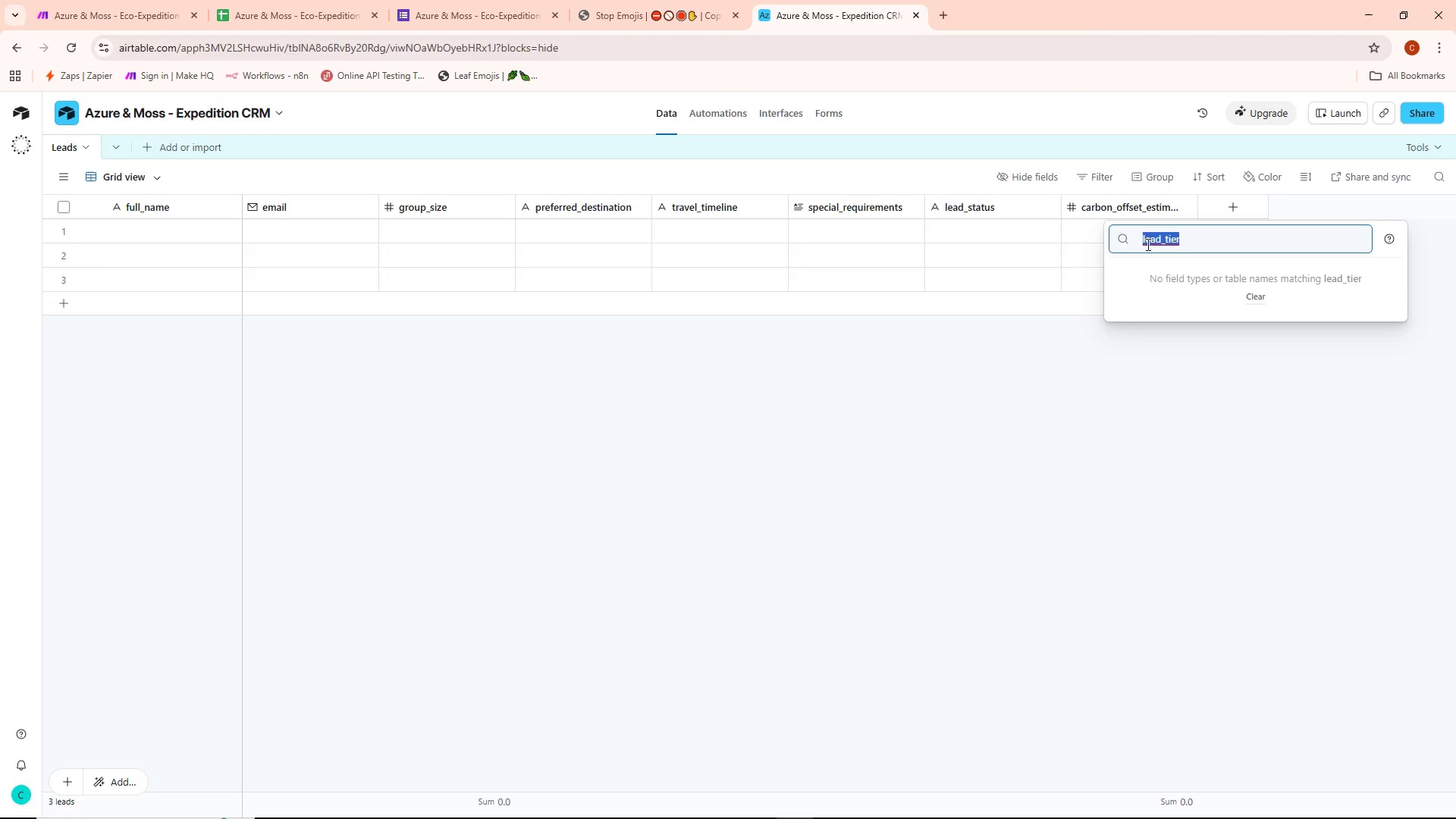 
key(Control+ControlLeft)
 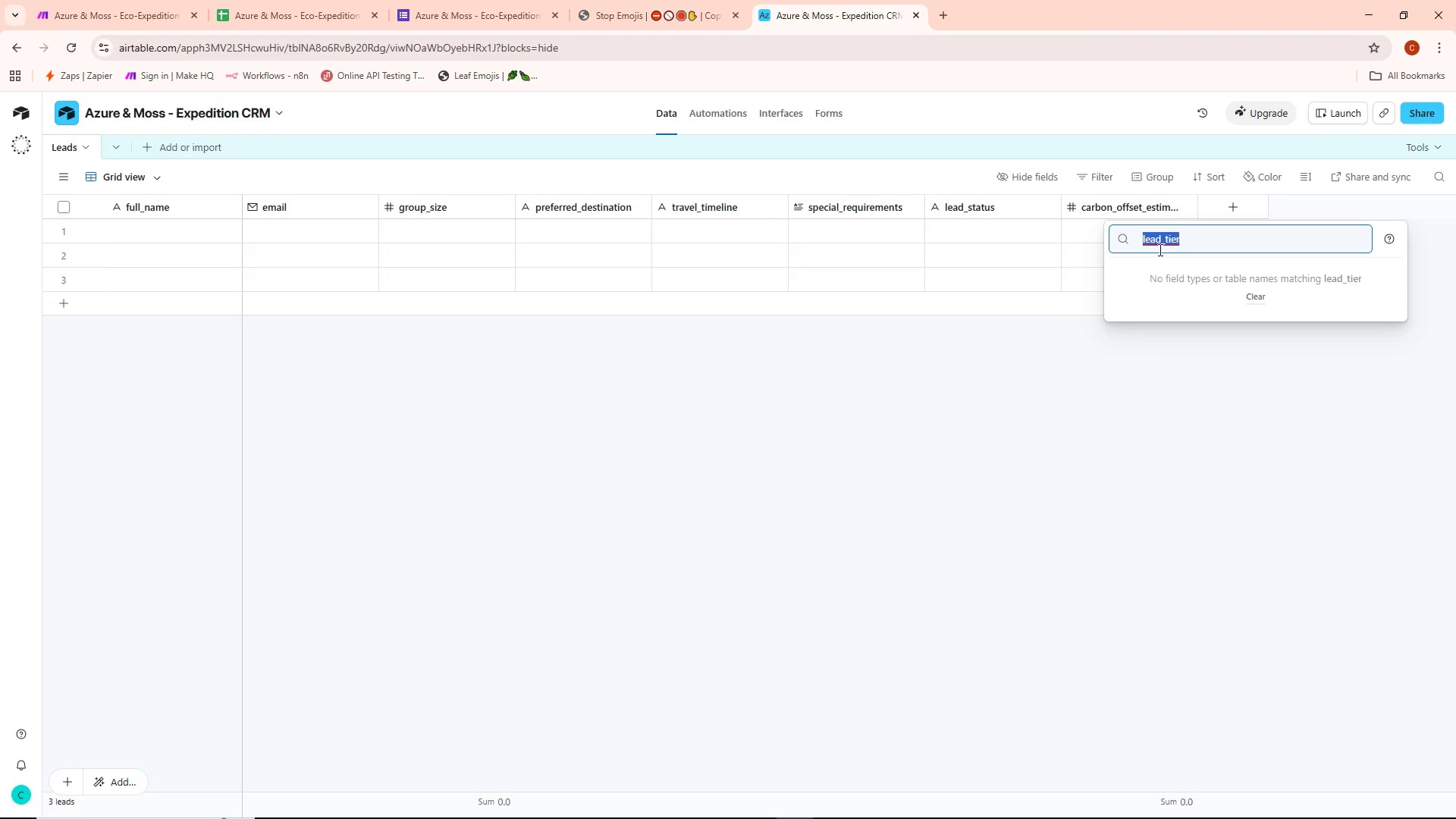 
key(Control+C)
 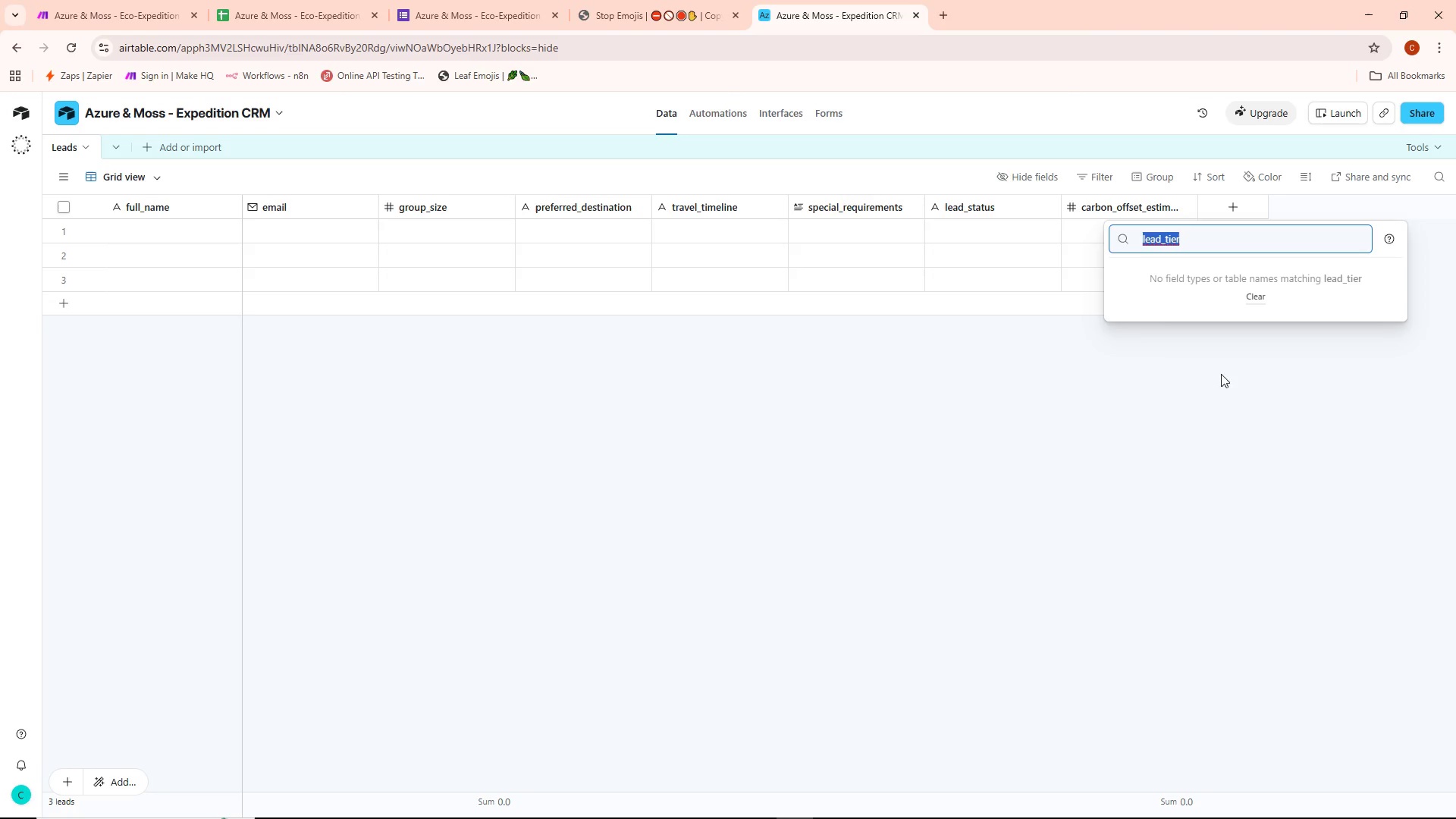 
left_click([1201, 401])
 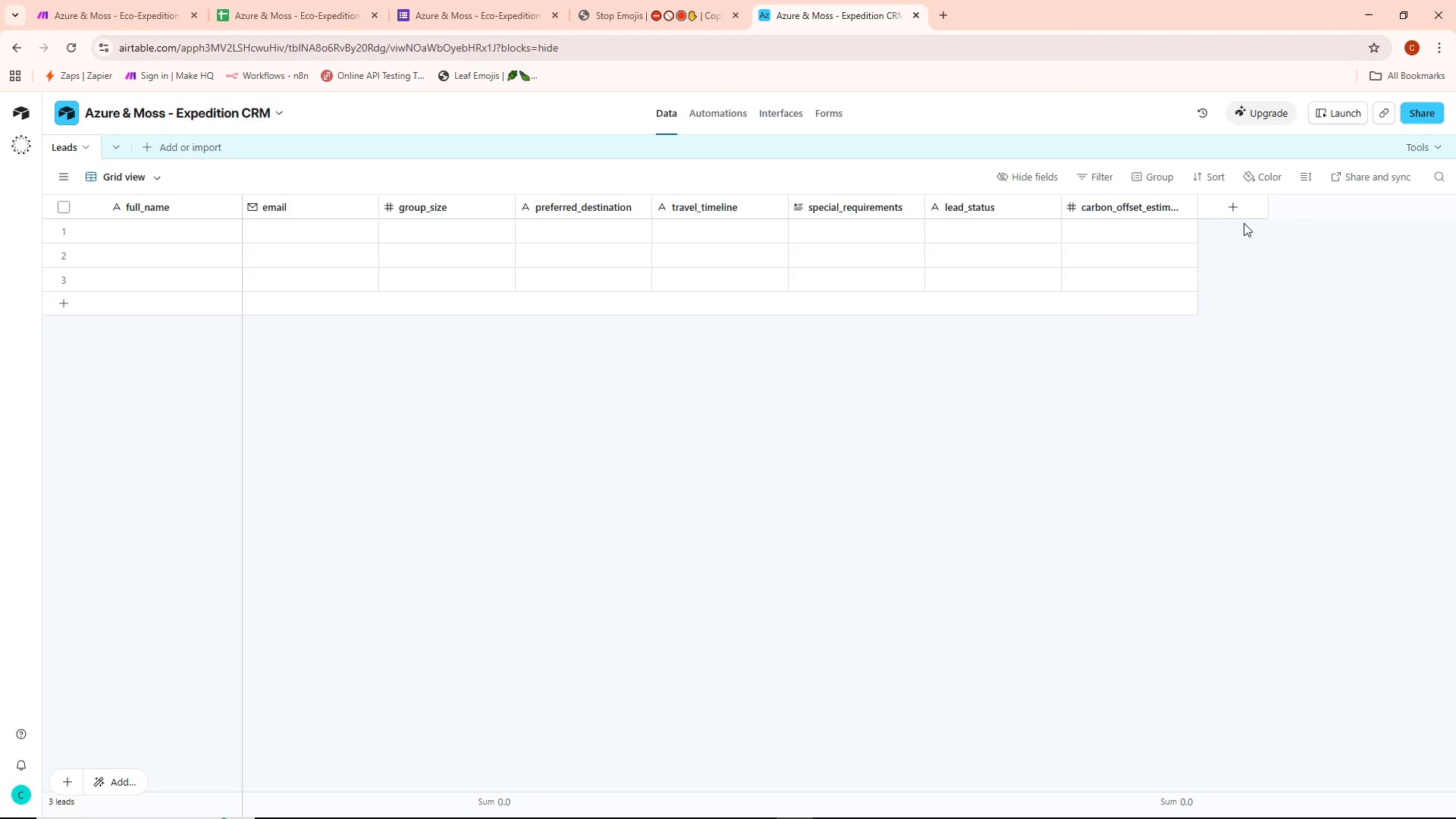 
left_click([1245, 209])
 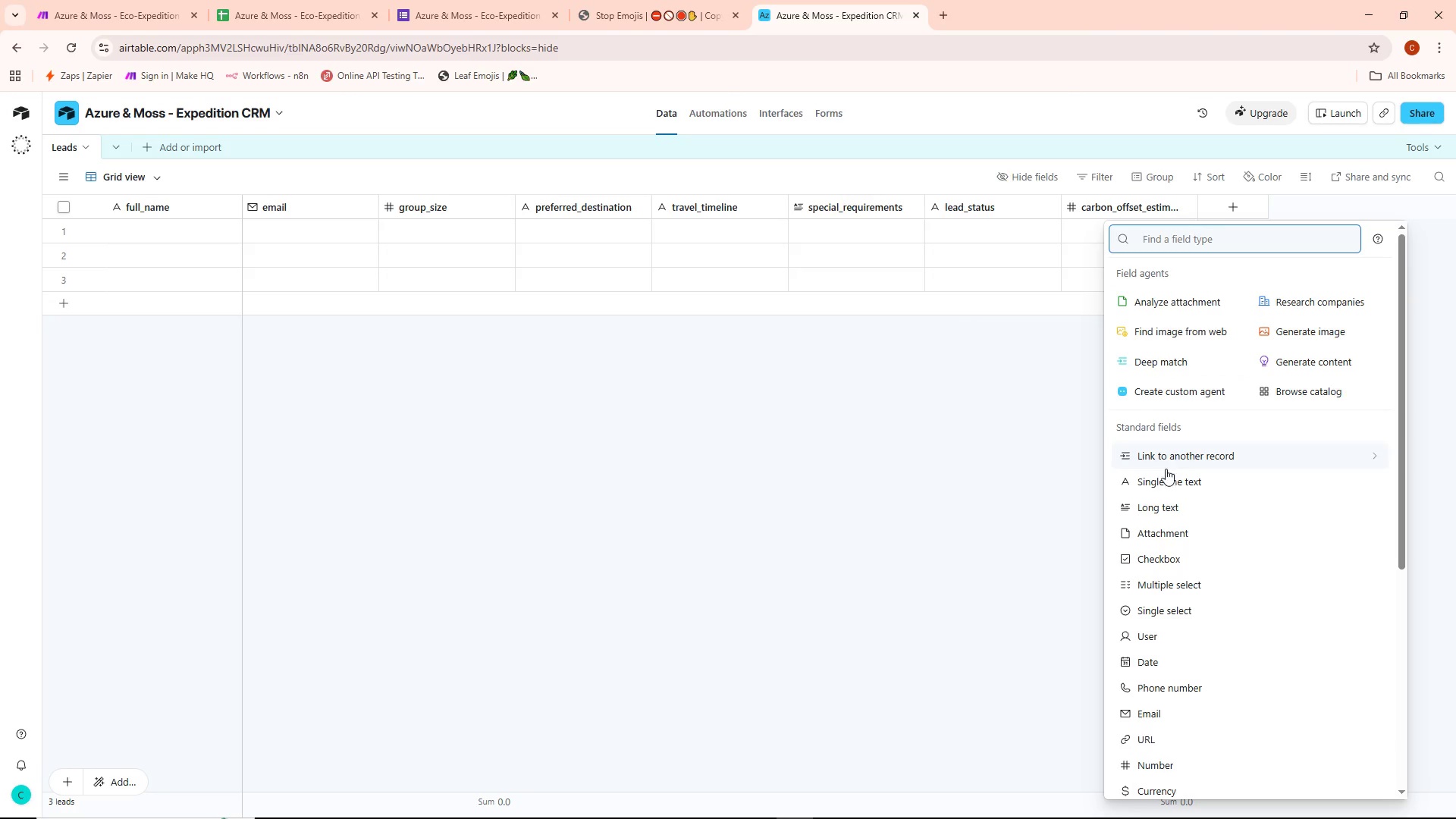 
left_click([1164, 487])
 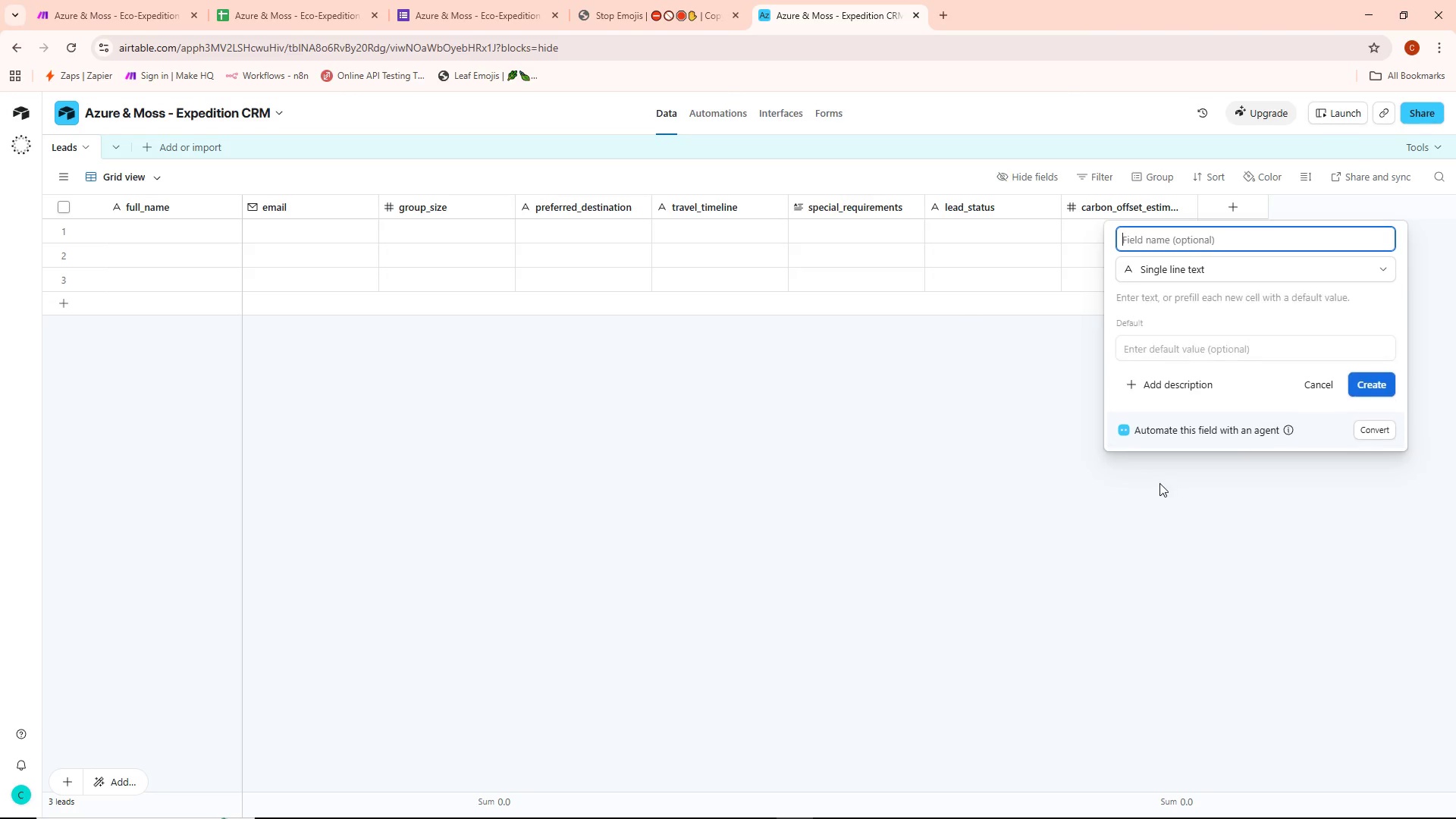 
key(Control+ControlLeft)
 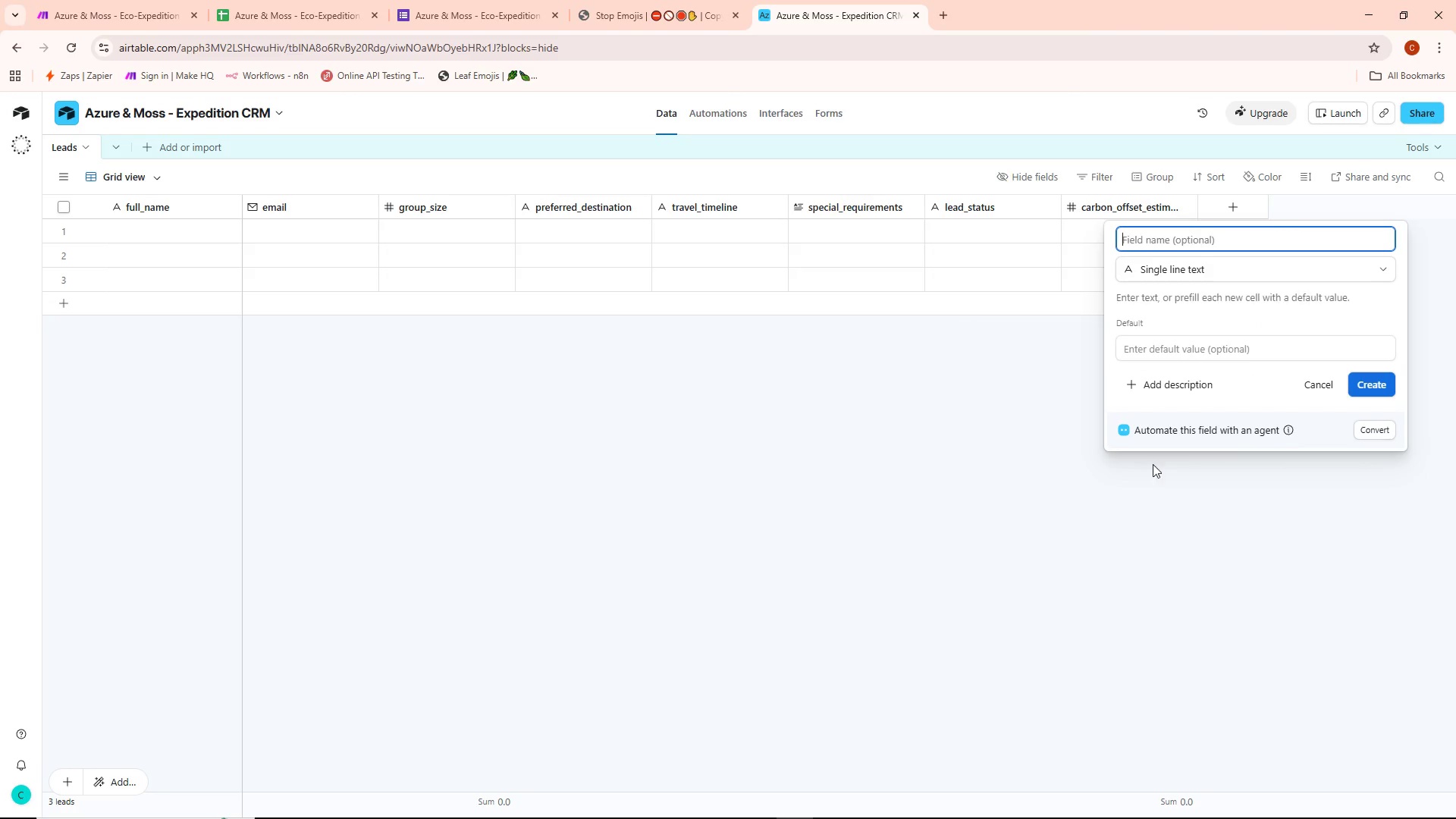 
key(Control+V)
 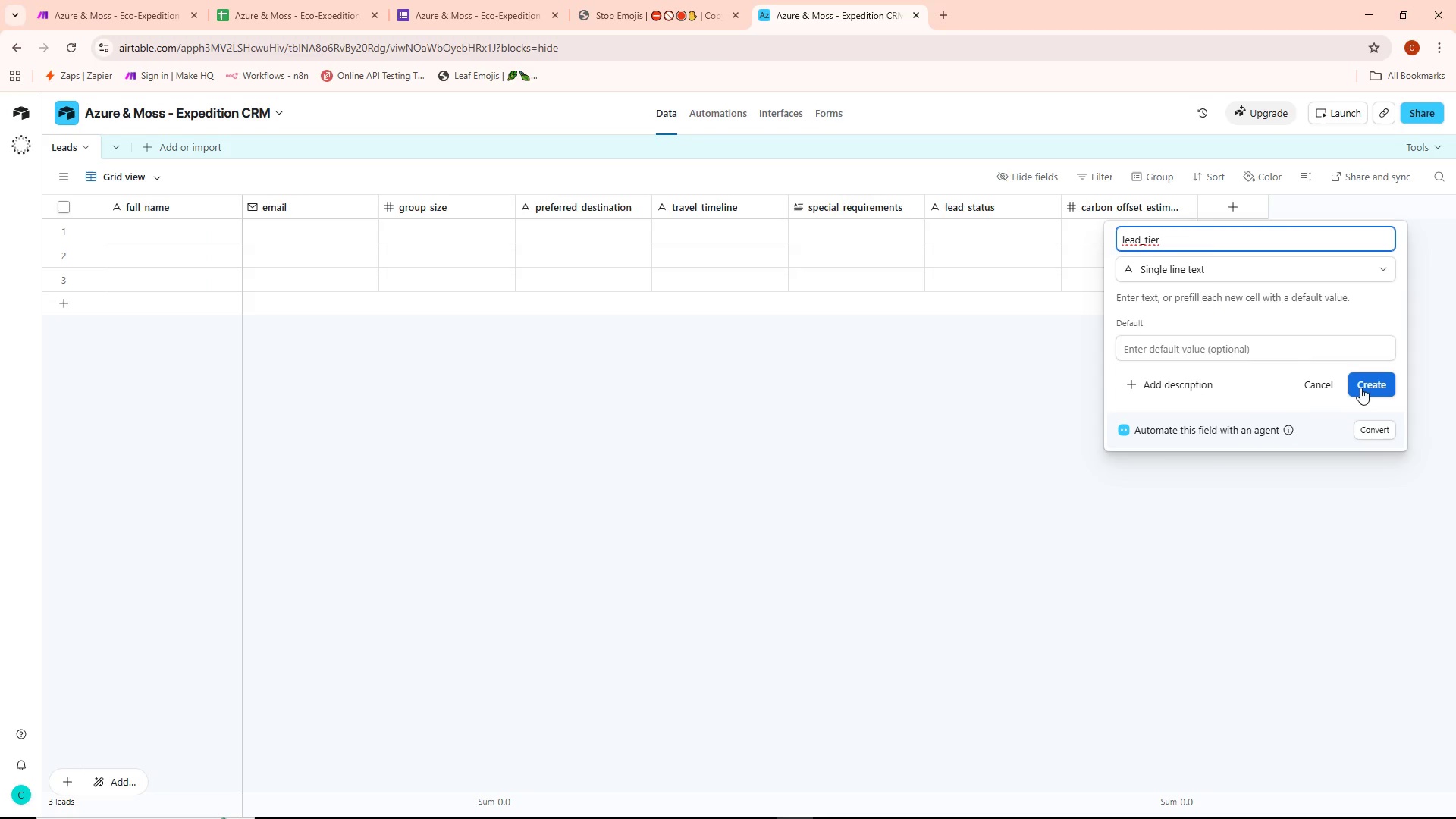 
left_click([1368, 385])
 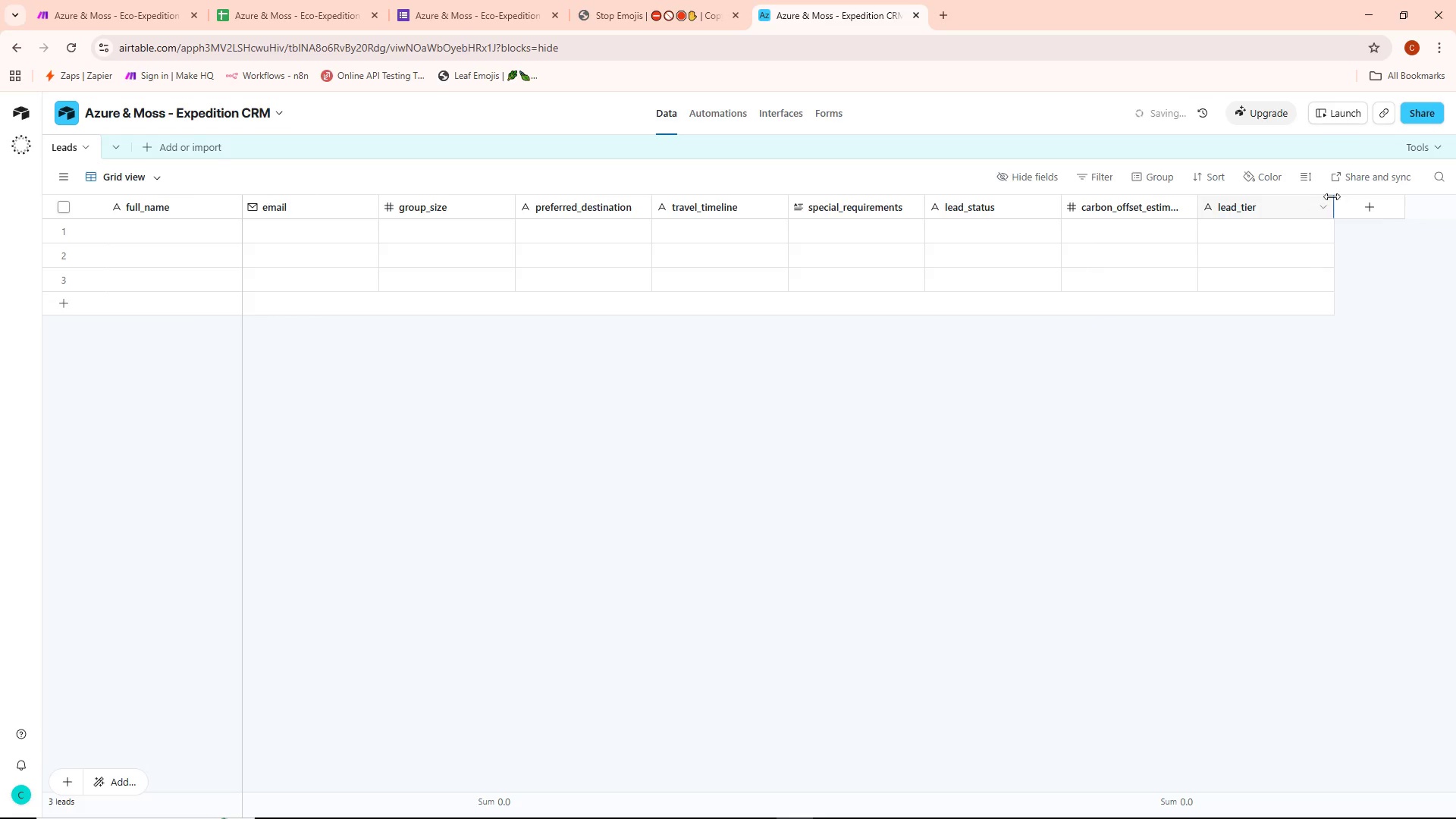 
left_click([1380, 208])
 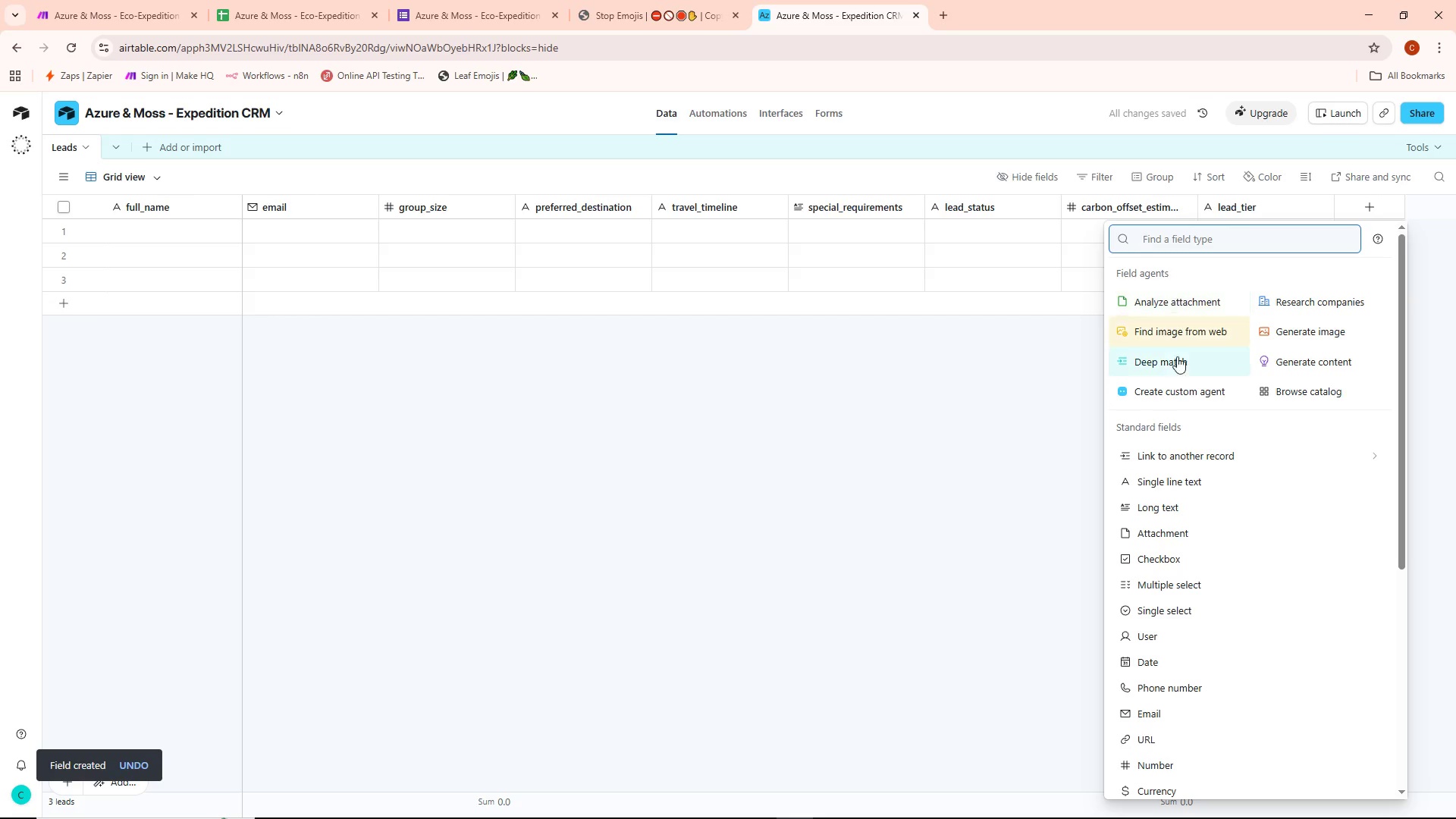 
left_click([1179, 487])
 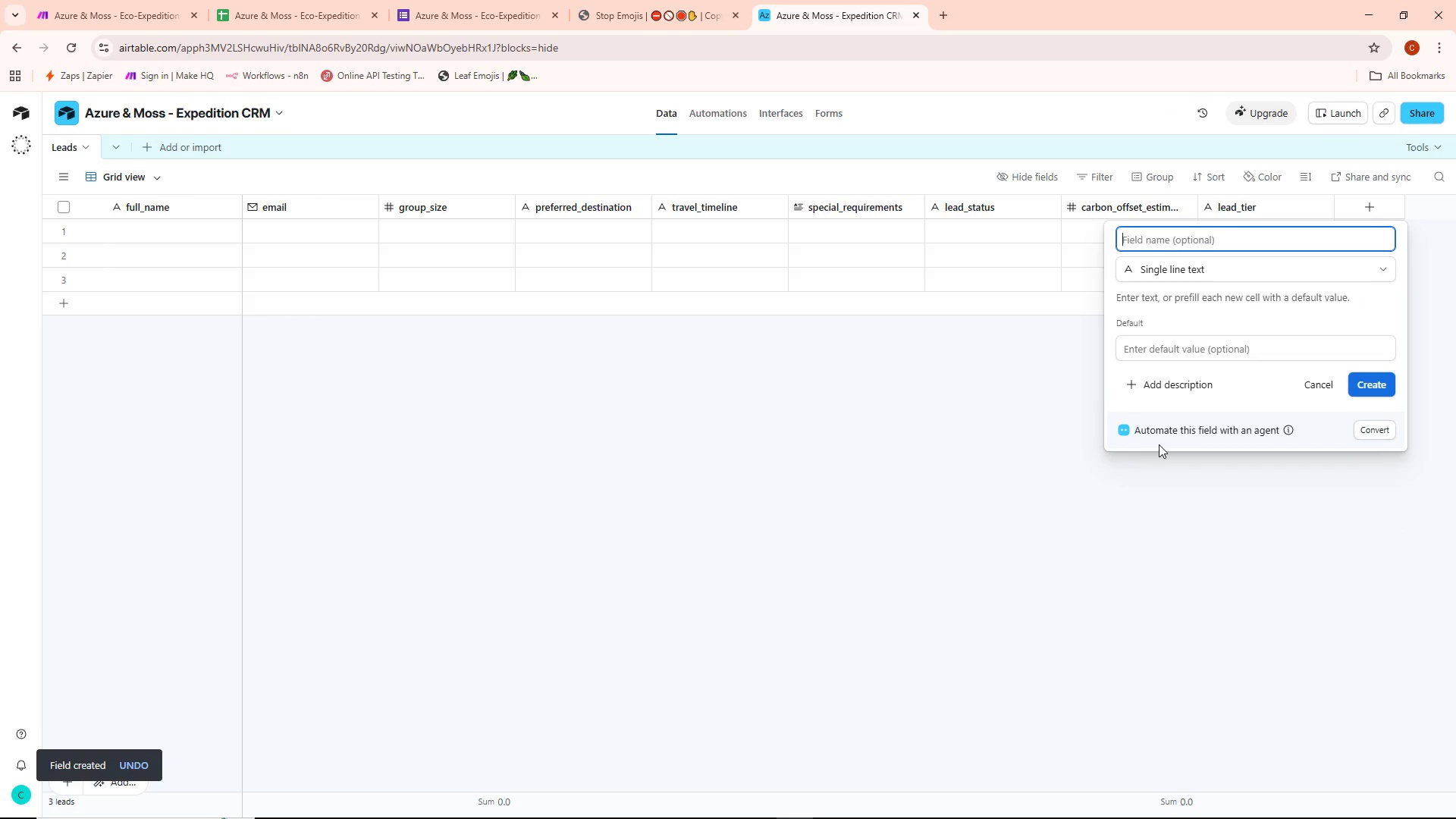 
type(logged_at)
 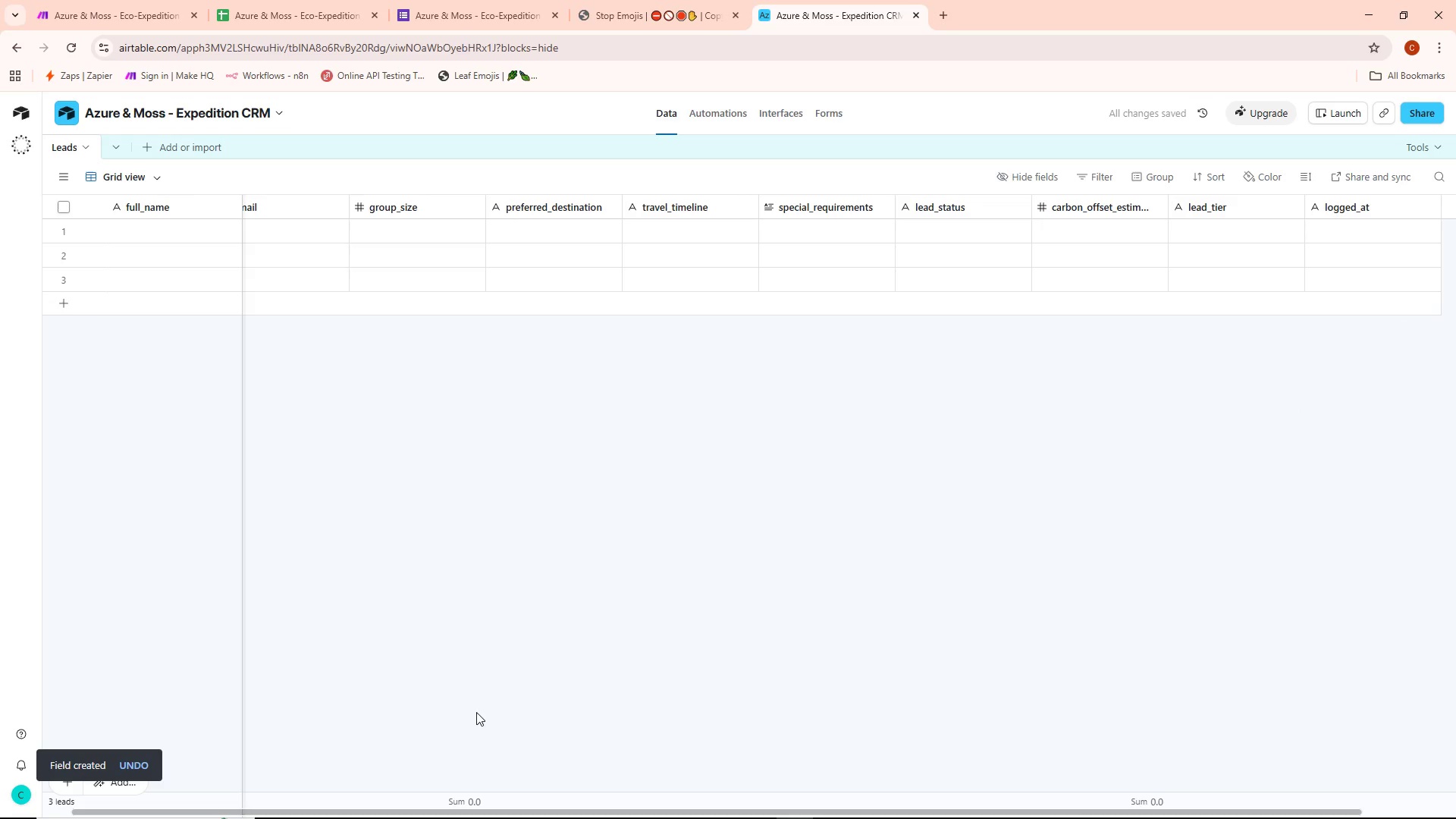 
left_click_drag(start_coordinate=[193, 811], to_coordinate=[0, 817])
 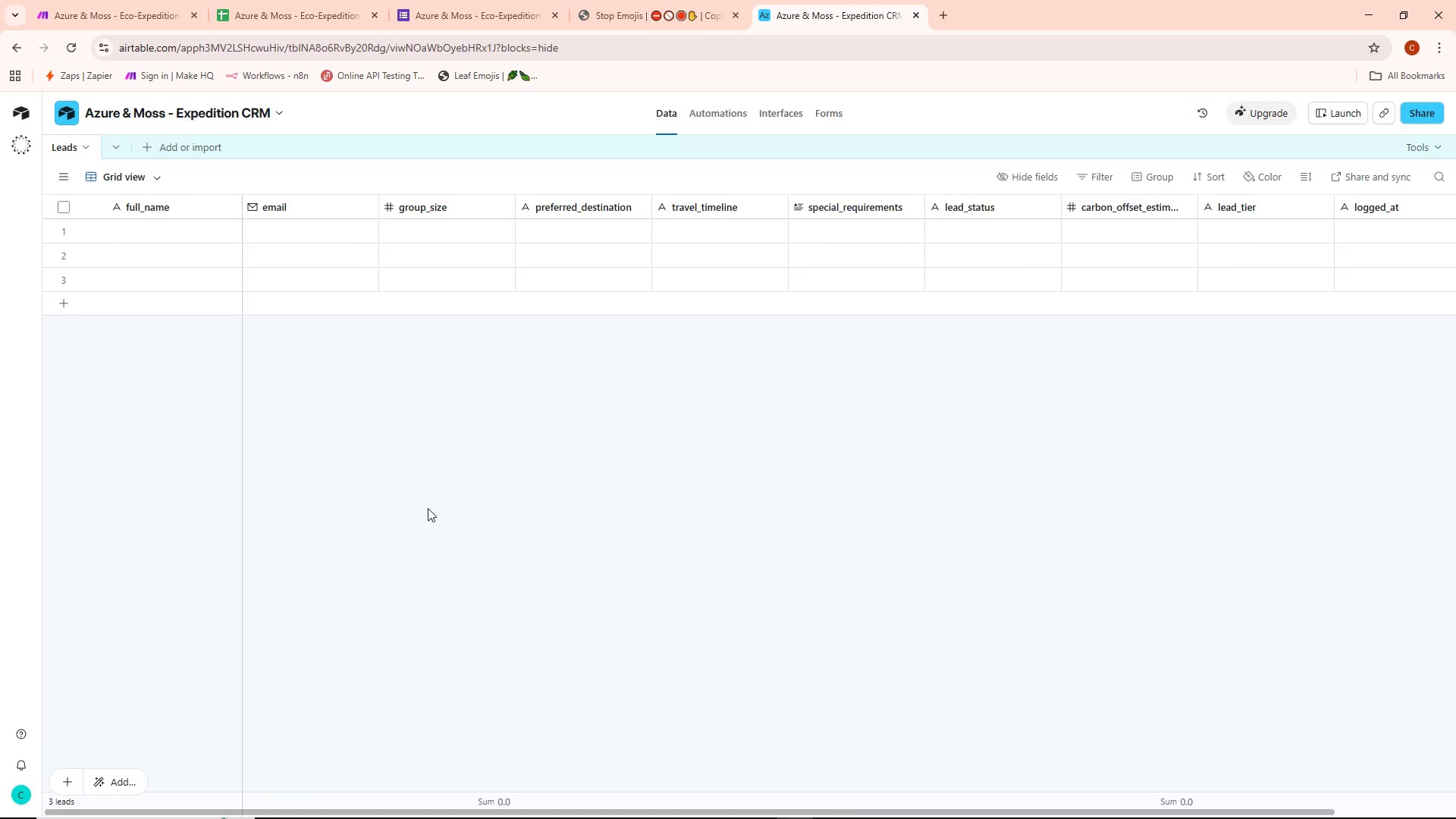 
wait(11.59)
 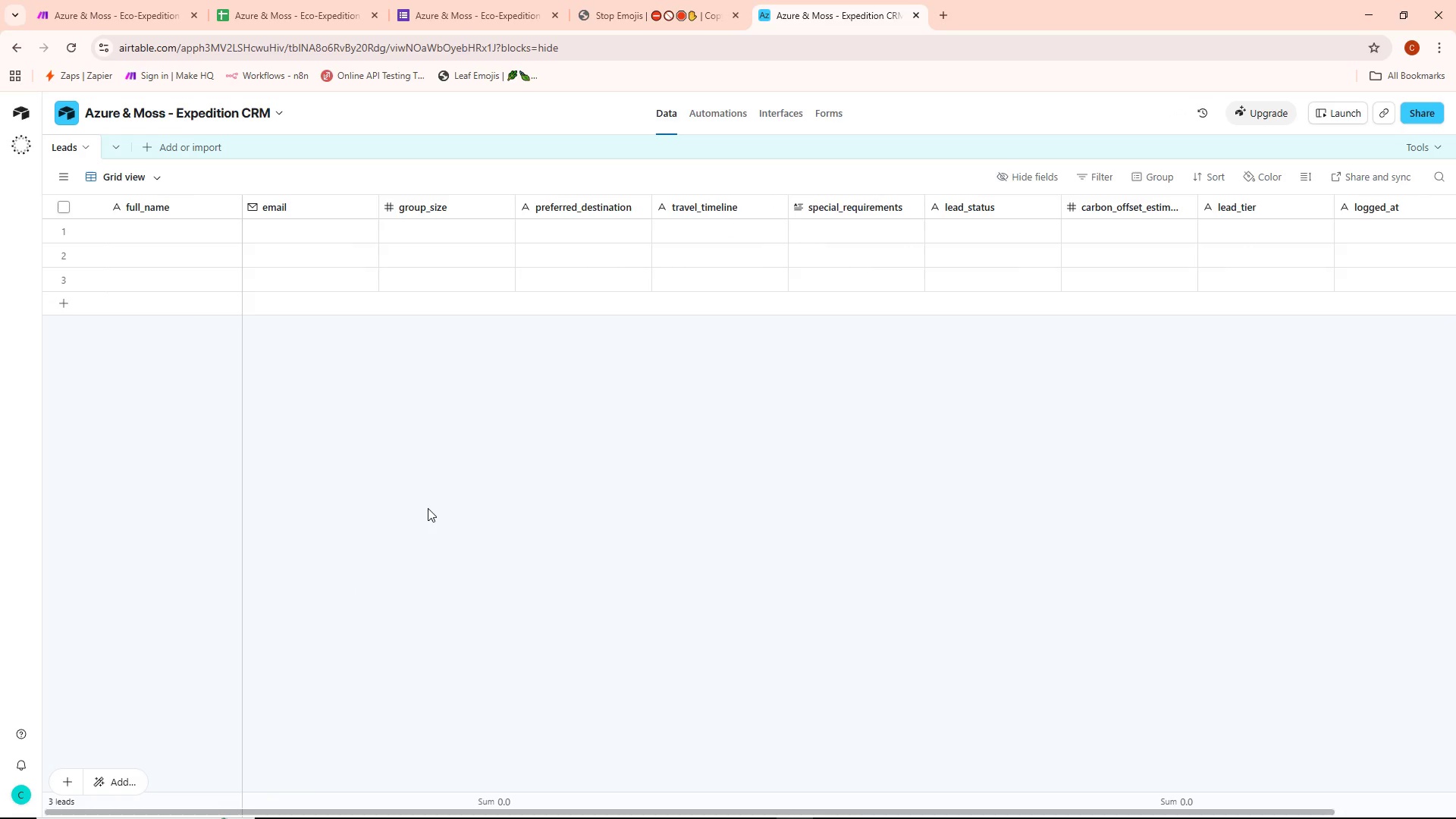 
scroll: coordinate [321, 486], scroll_direction: down, amount: 4.0
 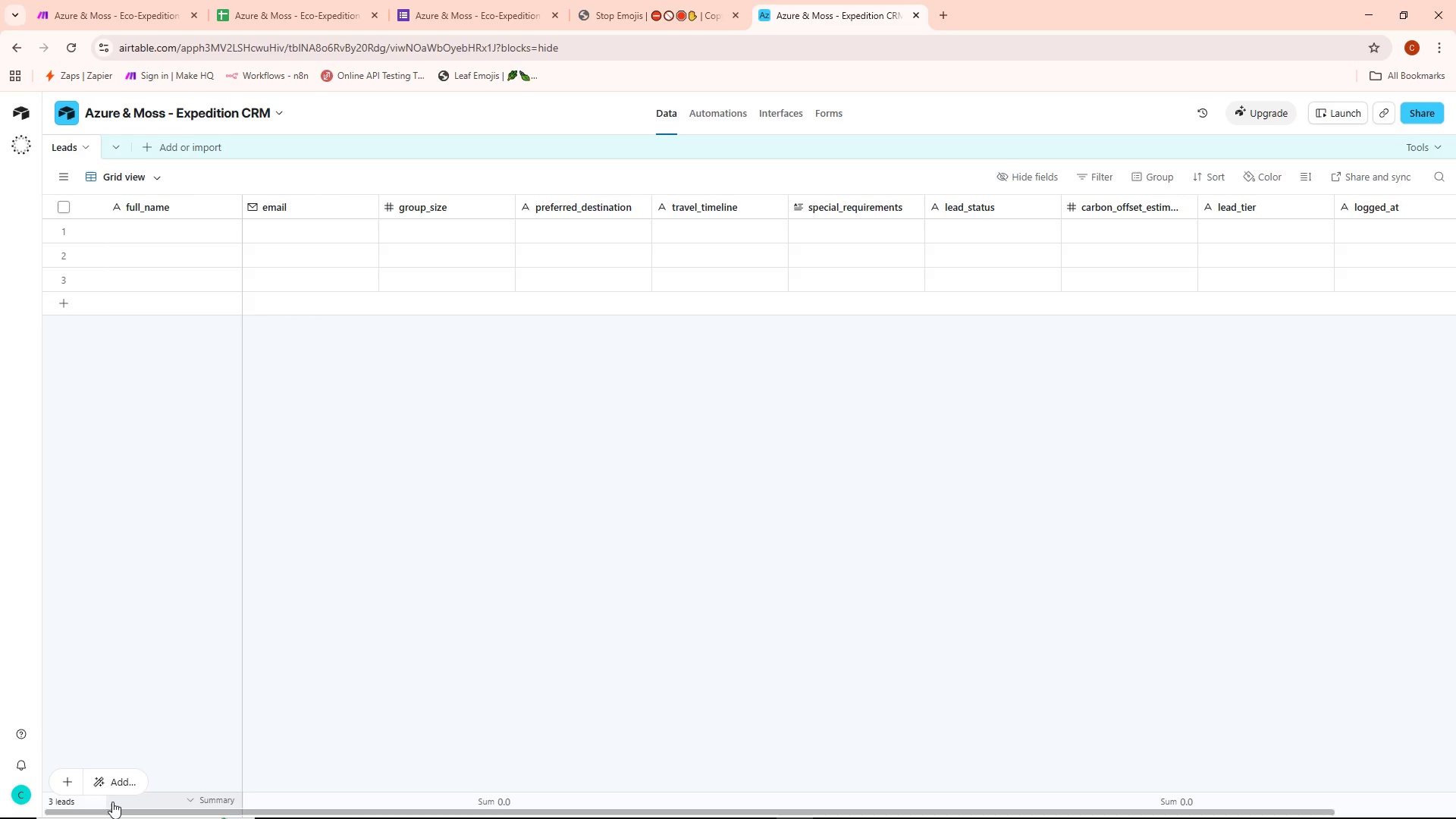 
left_click_drag(start_coordinate=[106, 808], to_coordinate=[22, 818])
 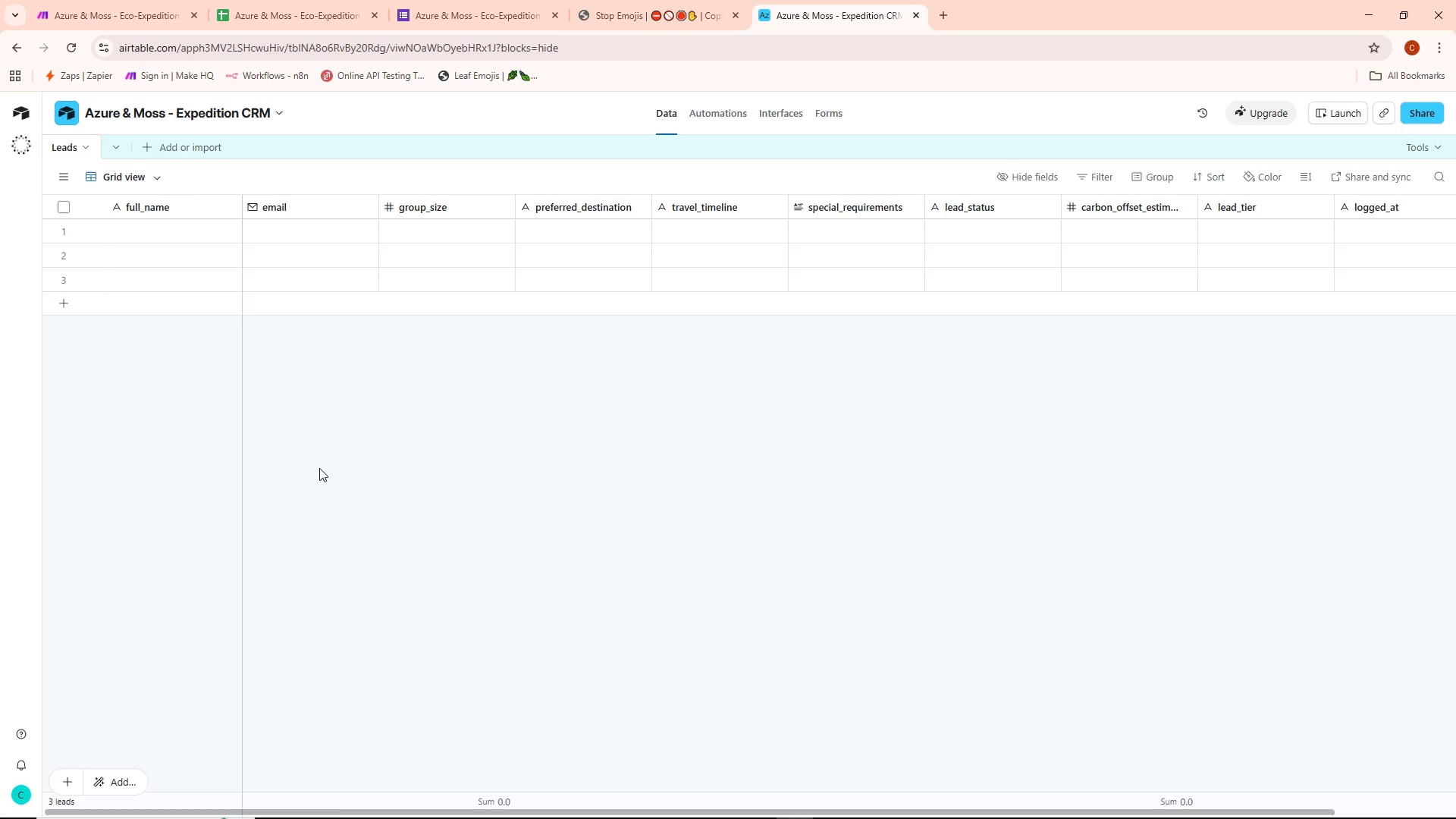 
wait(17.33)
 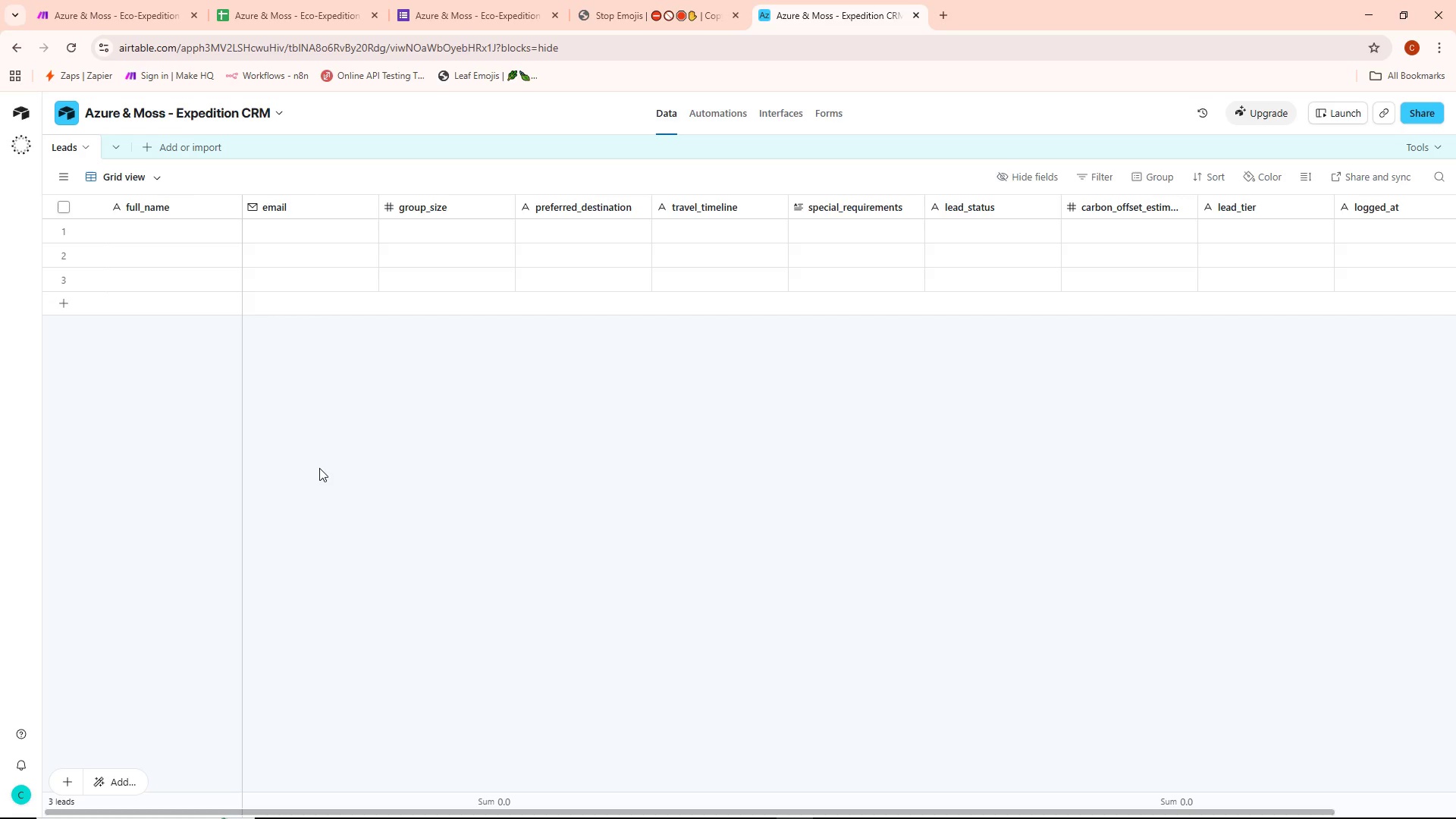 
left_click([479, 0])
 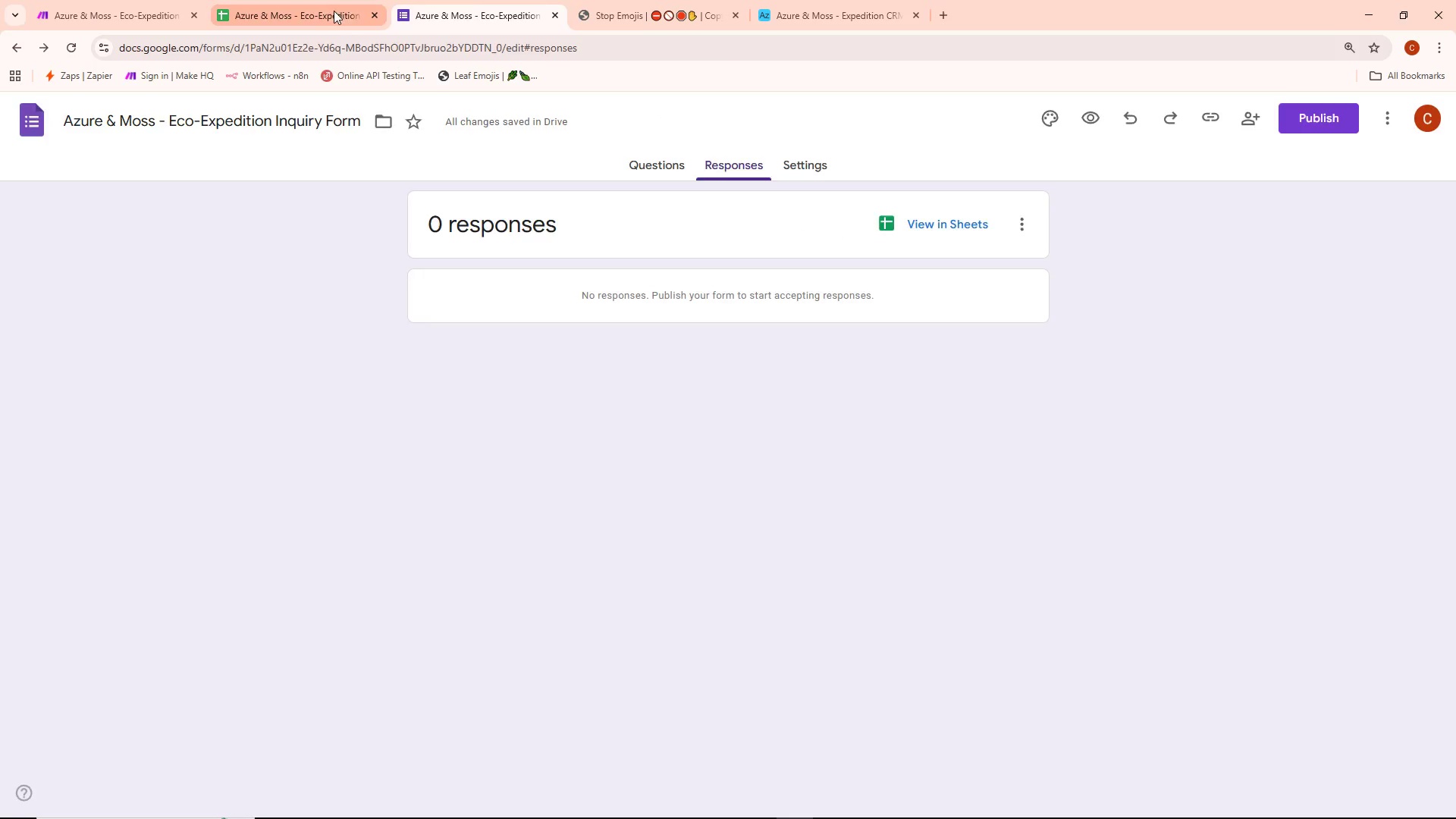 
double_click([142, 20])
 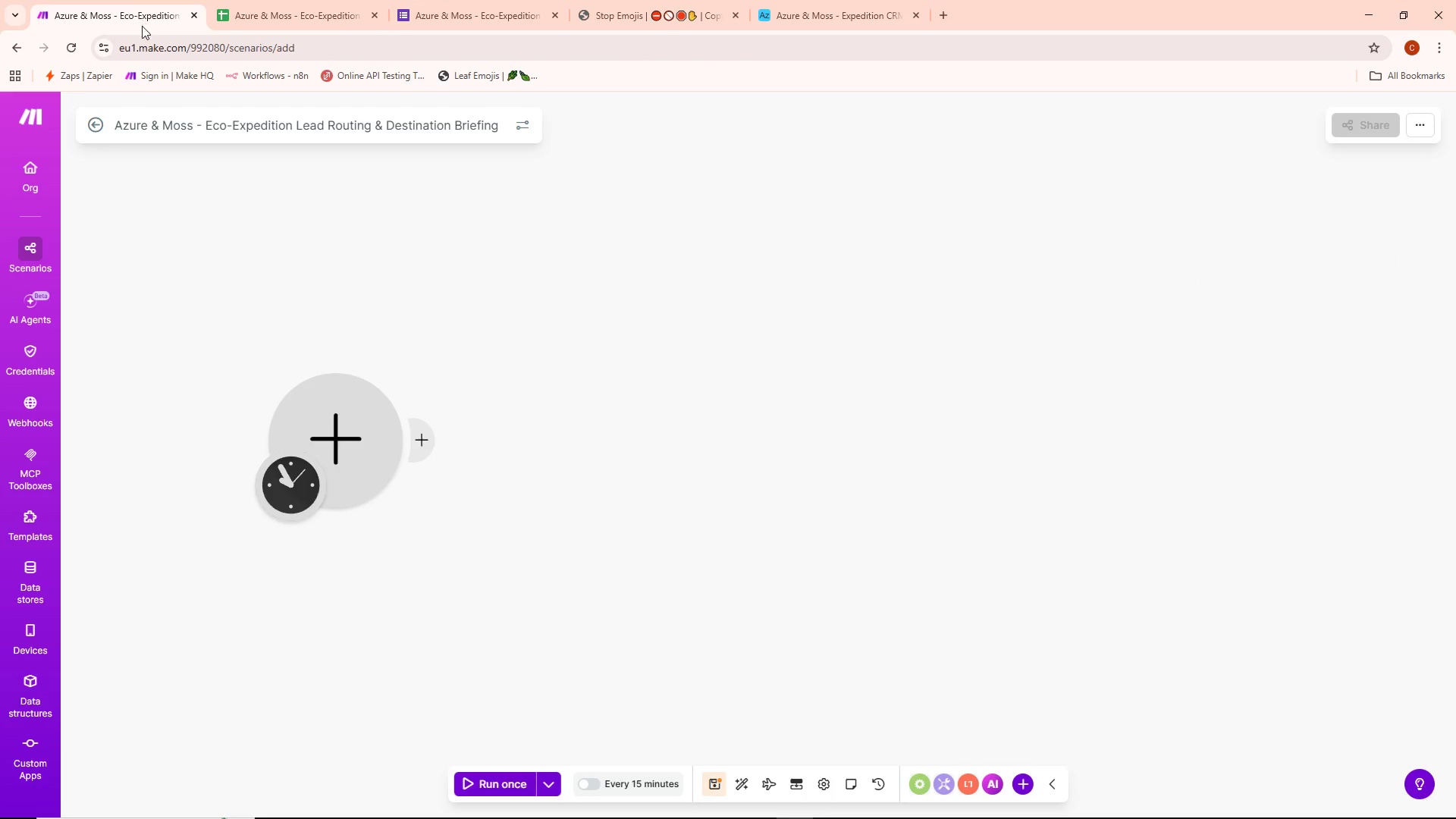 
key(Alt+AltLeft)
 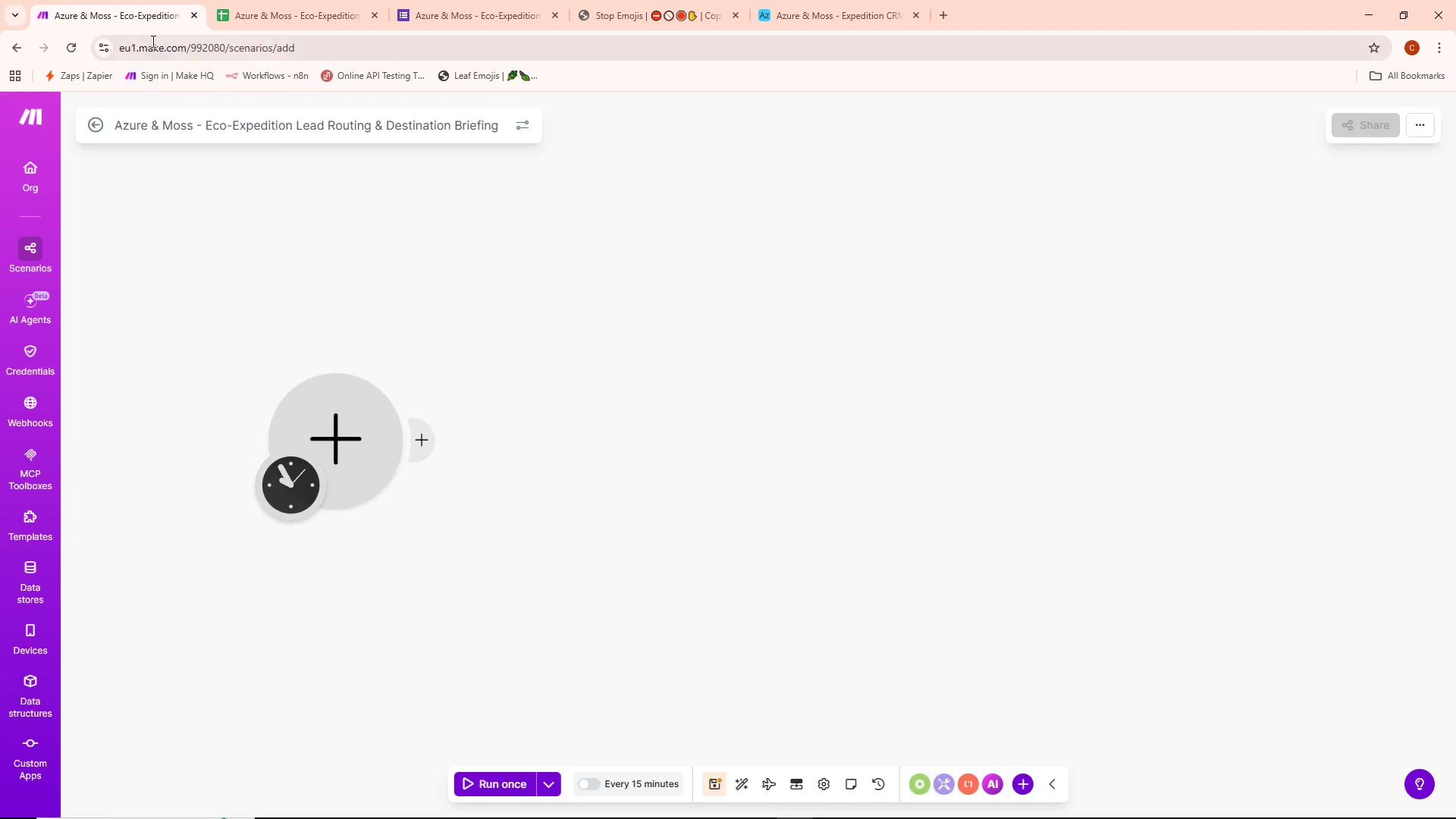 
key(Alt+Tab)